 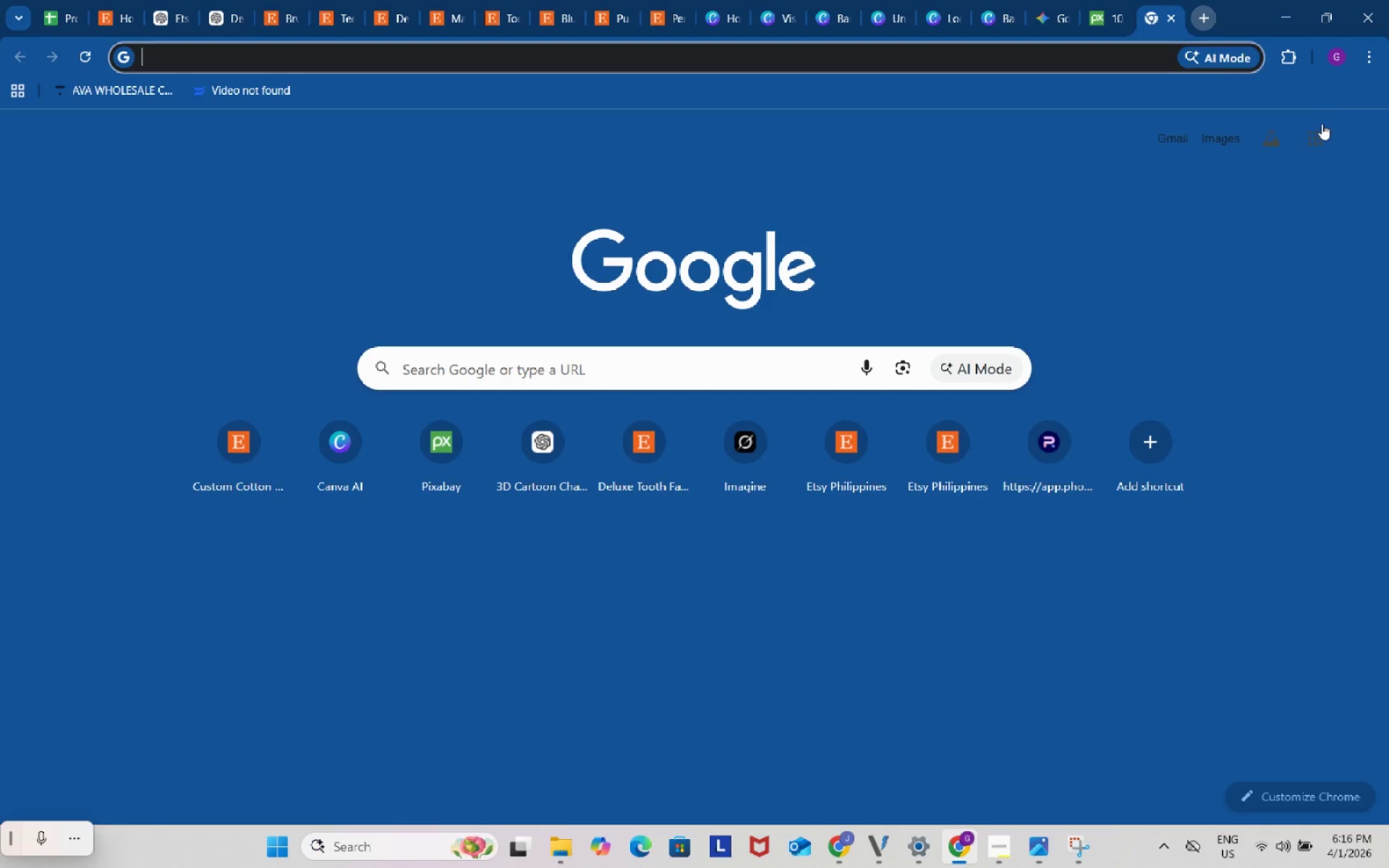 
left_click([1320, 132])
 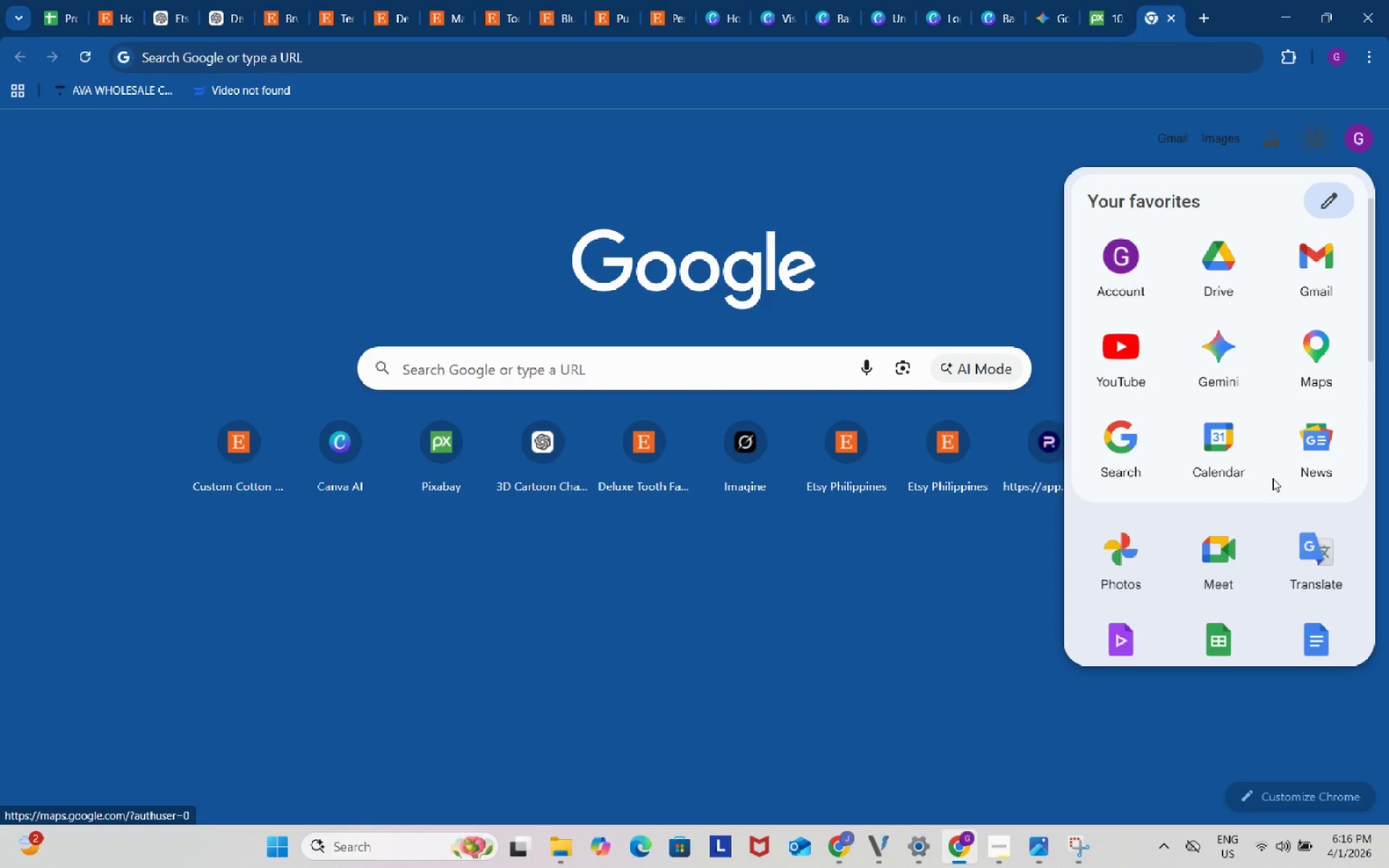 
scroll: coordinate [1273, 478], scroll_direction: down, amount: 2.0
 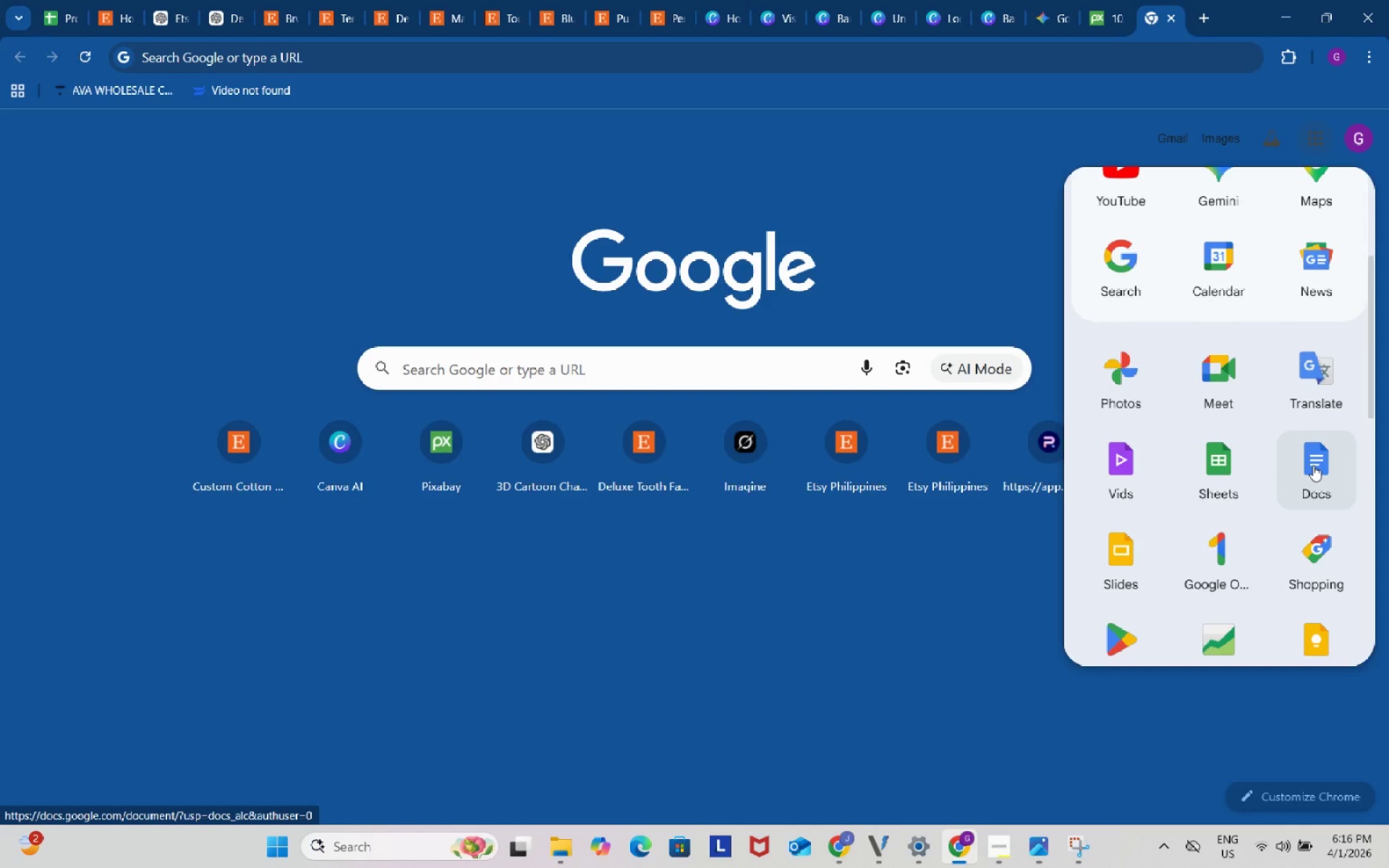 
left_click([1313, 465])
 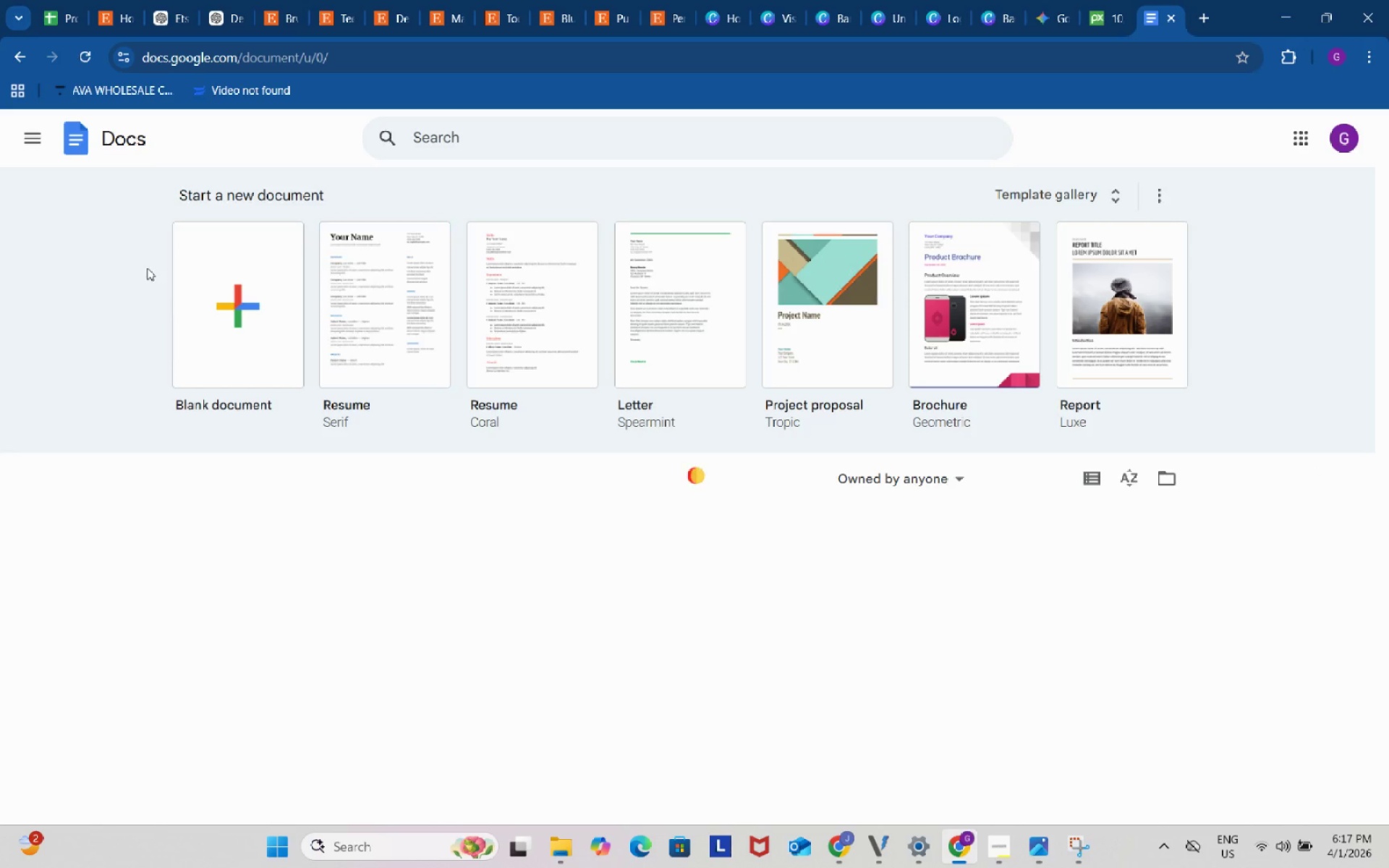 
left_click([278, 308])
 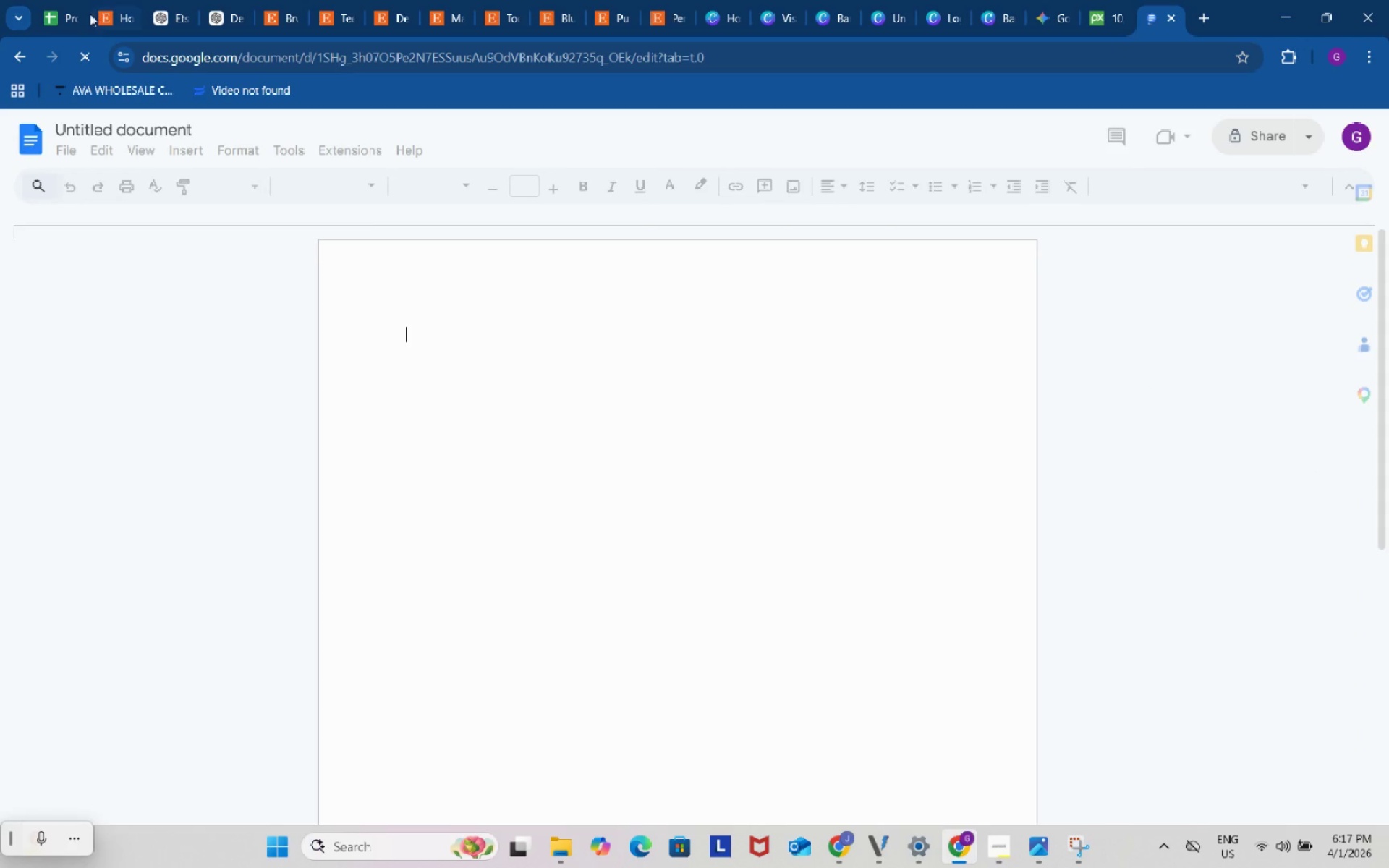 
left_click([66, 0])
 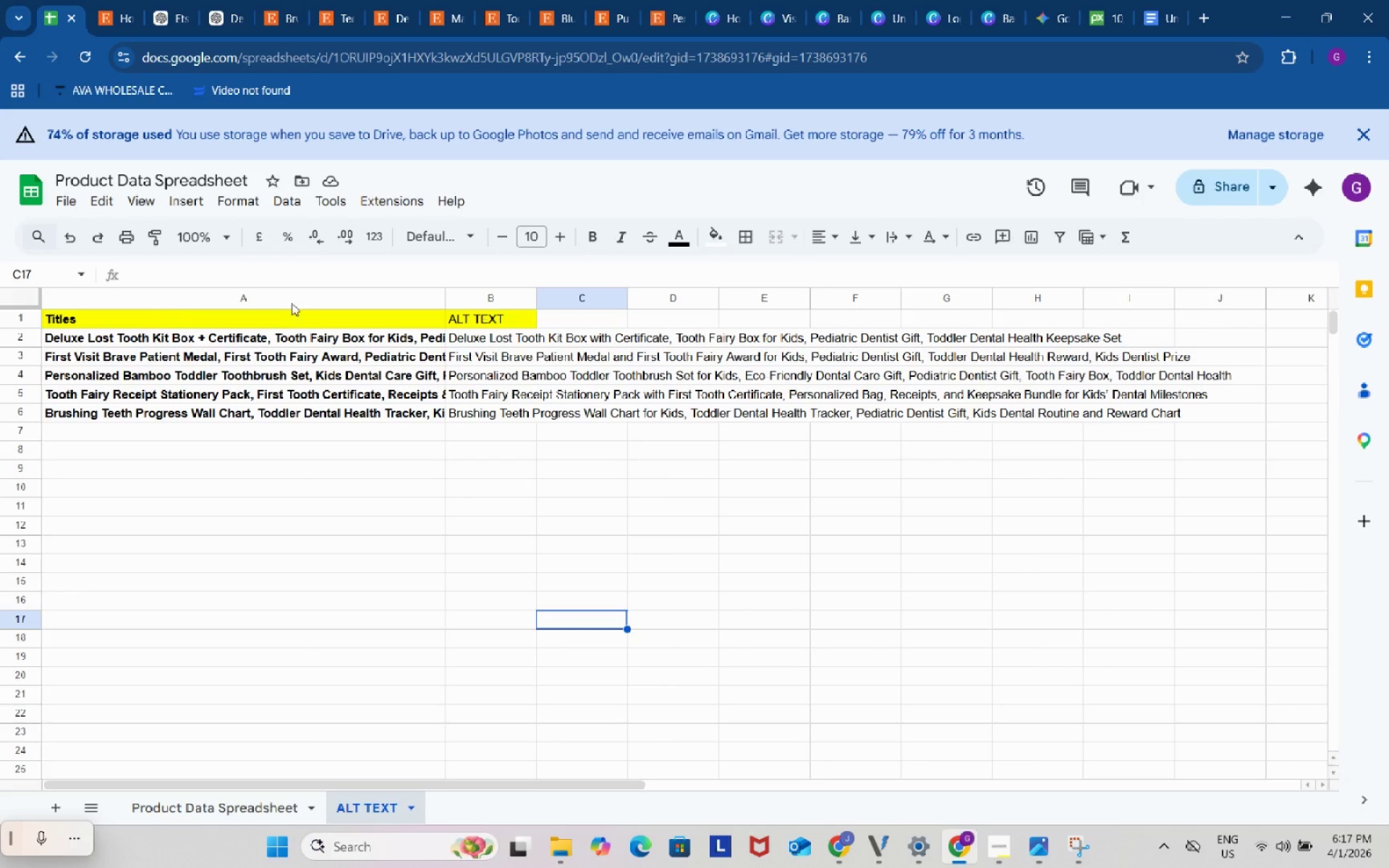 
left_click([1158, 0])
 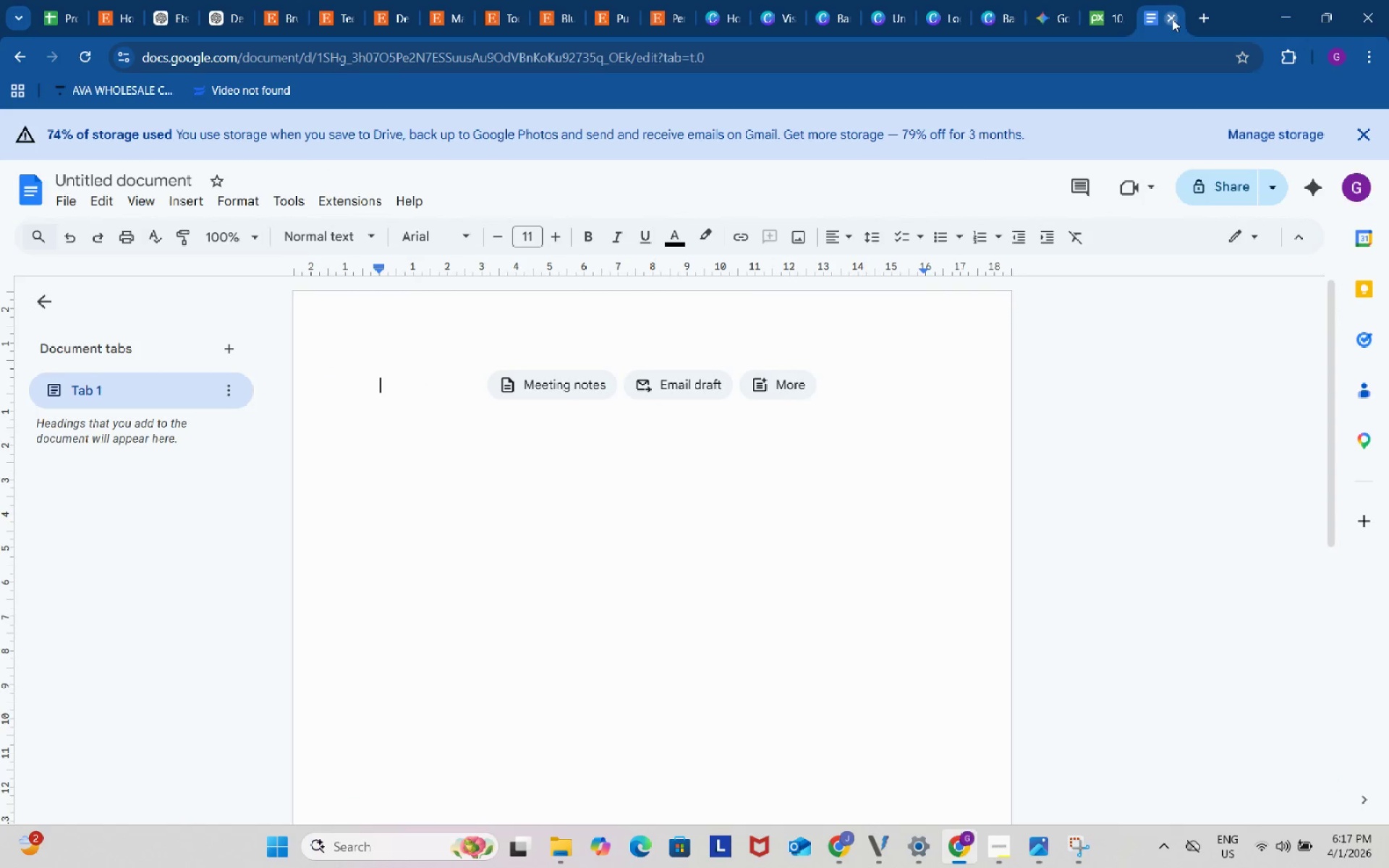 
left_click([1172, 19])
 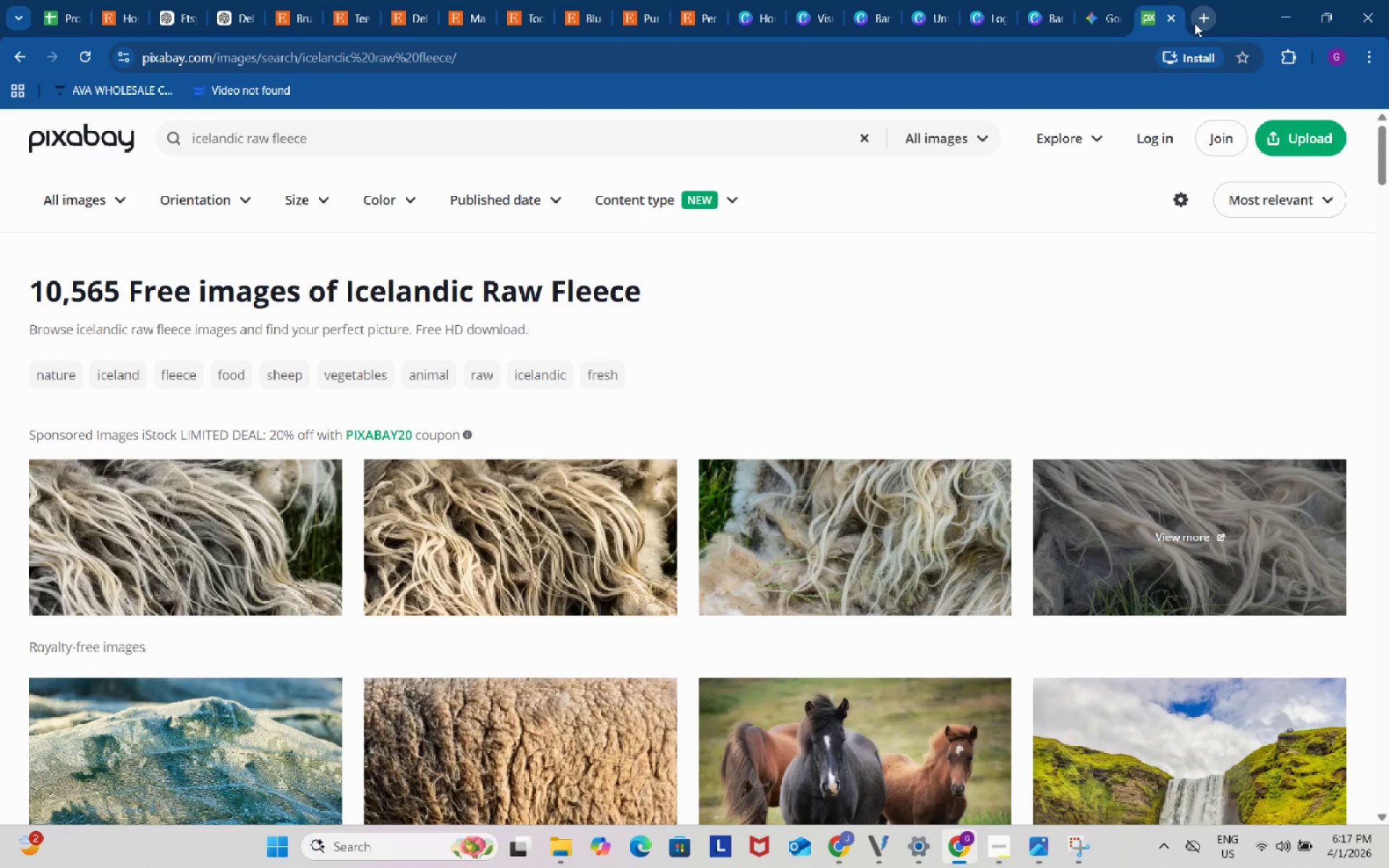 
left_click([1201, 15])
 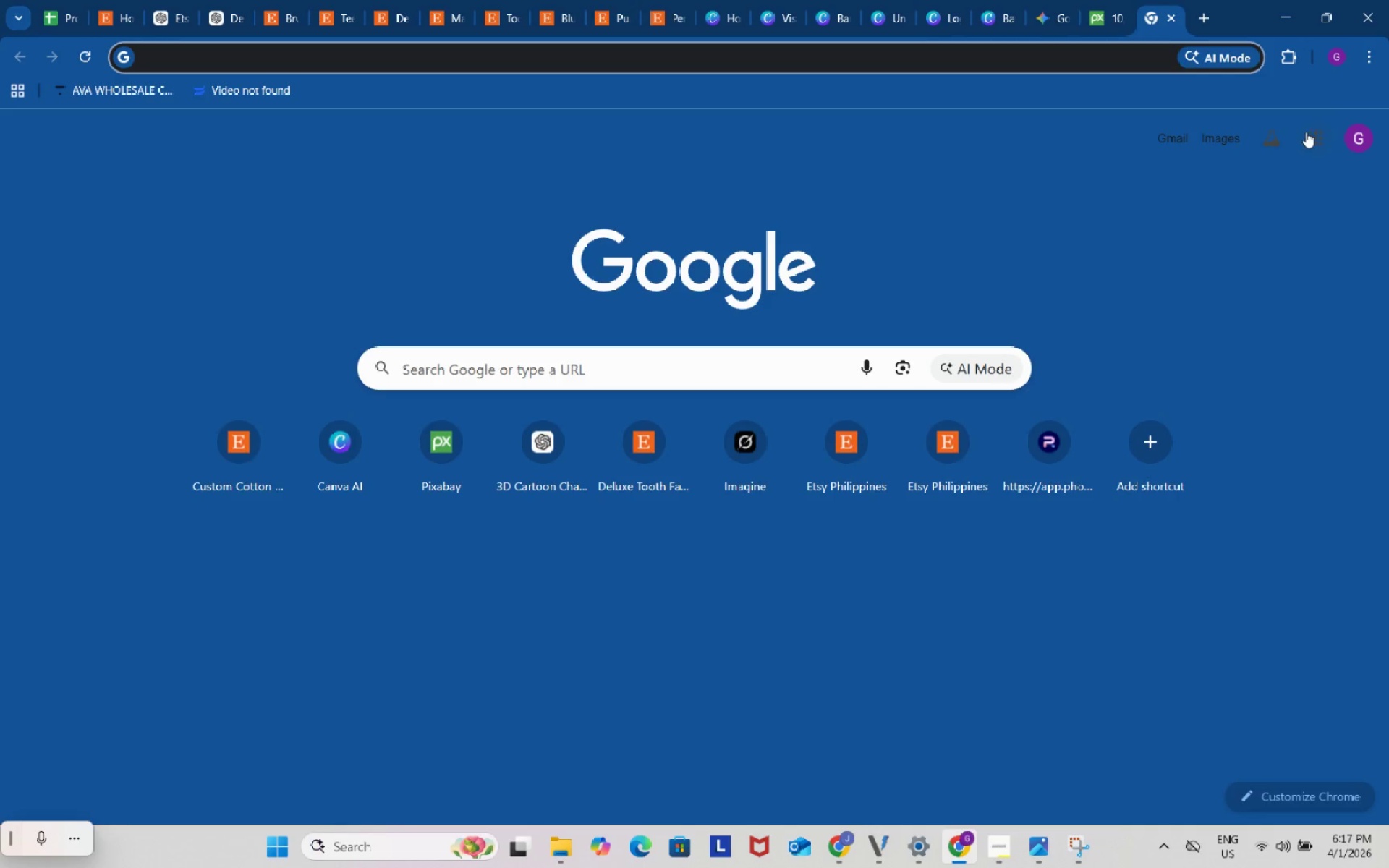 
left_click([1306, 132])
 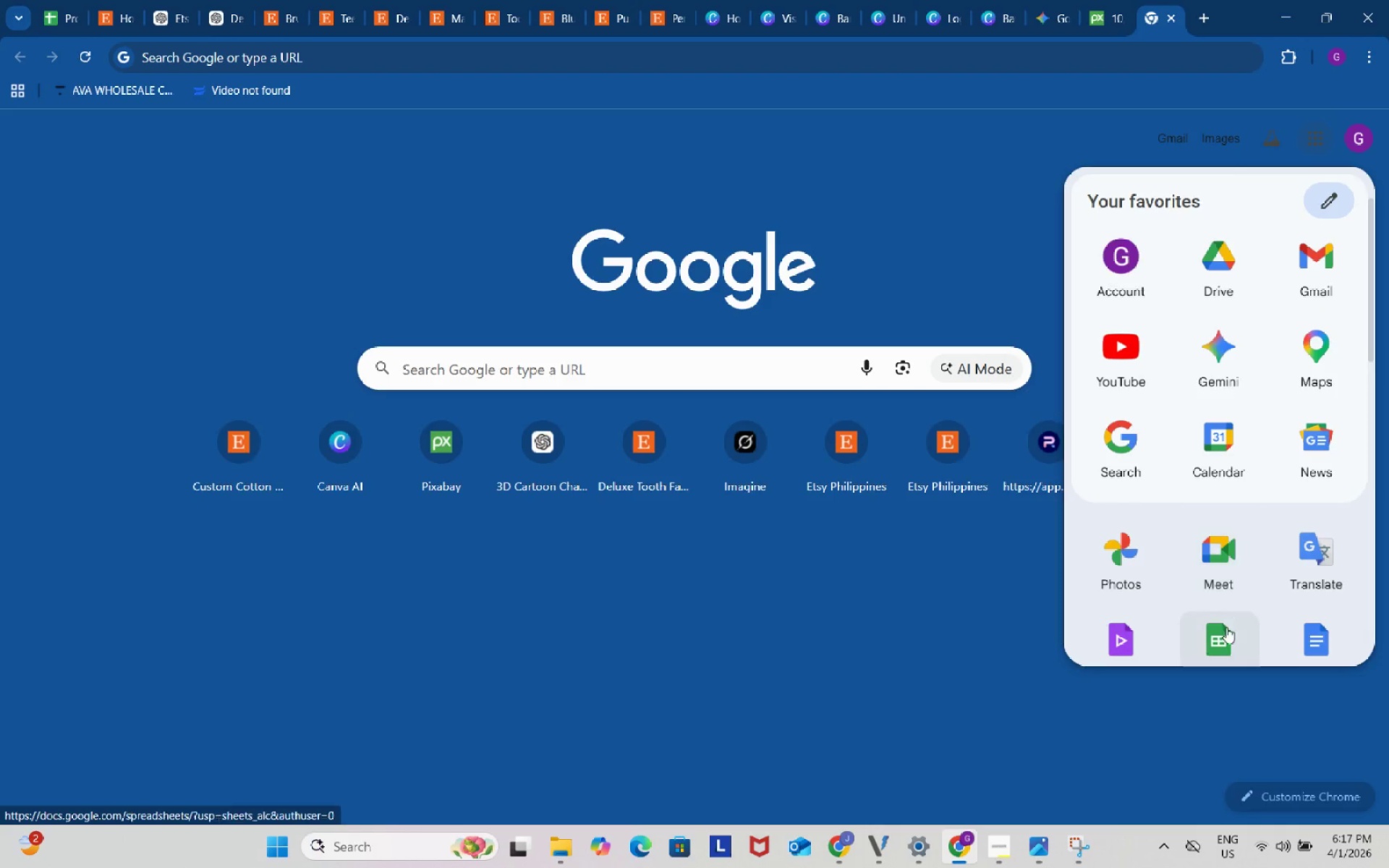 
left_click([1225, 637])
 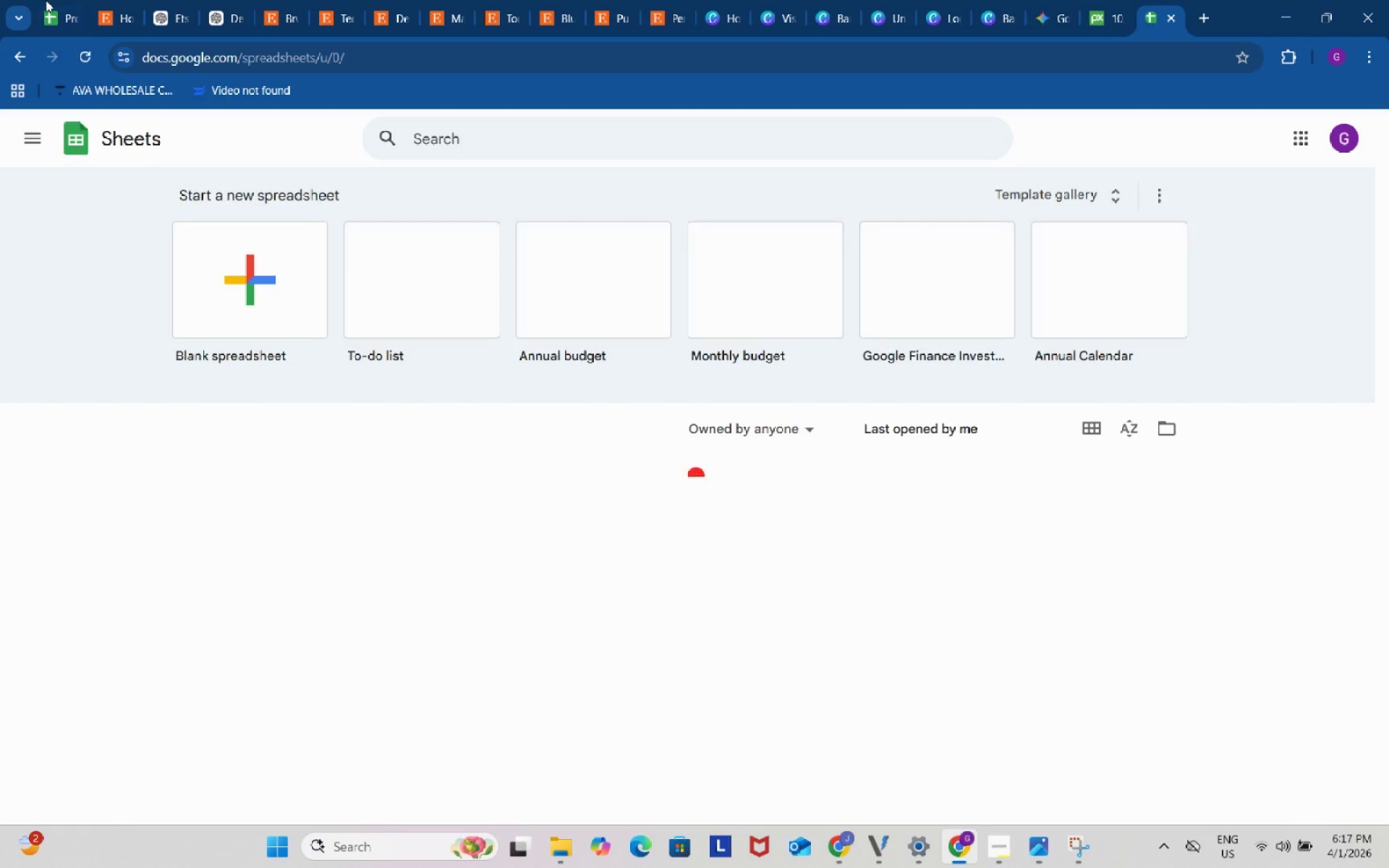 
left_click([46, 0])
 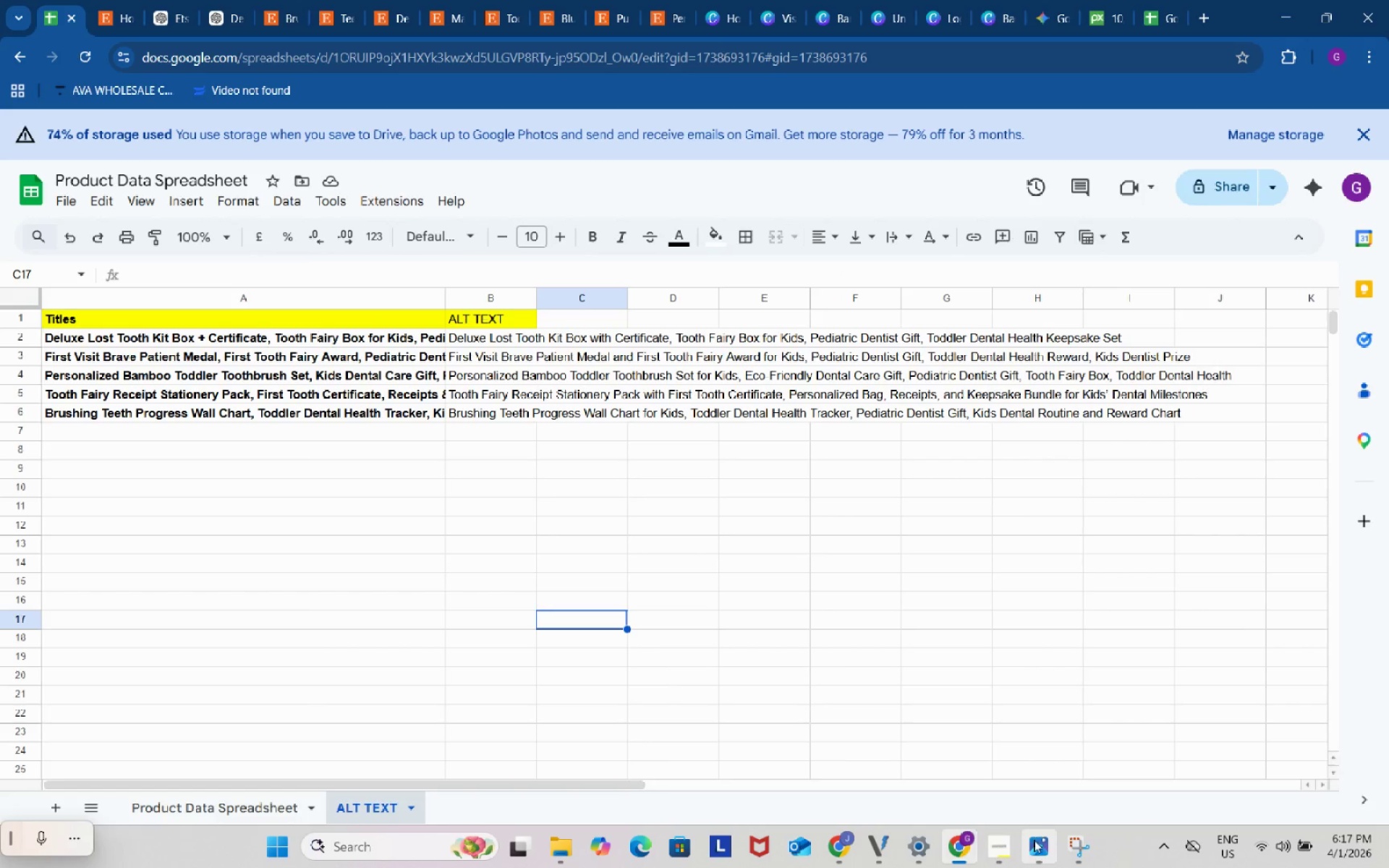 
left_click([1001, 846])